 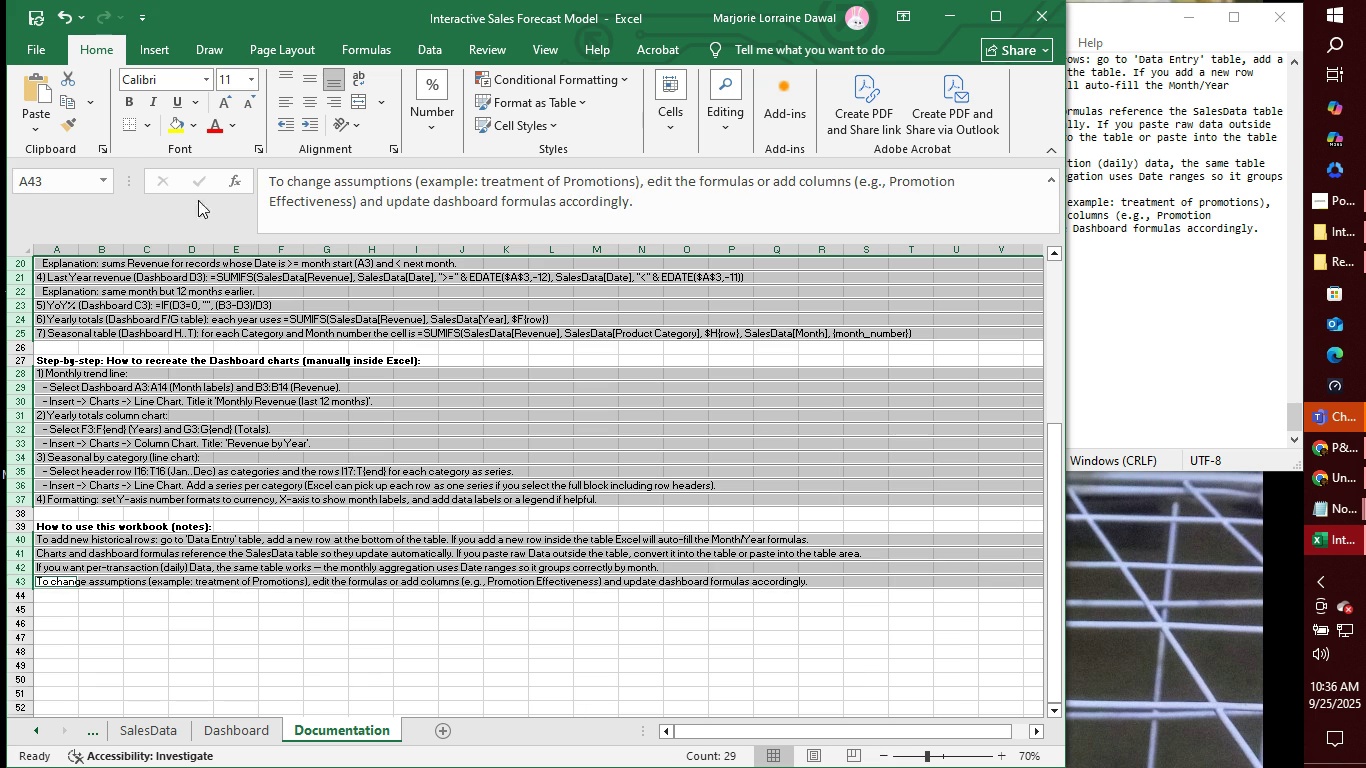 
left_click([206, 86])
 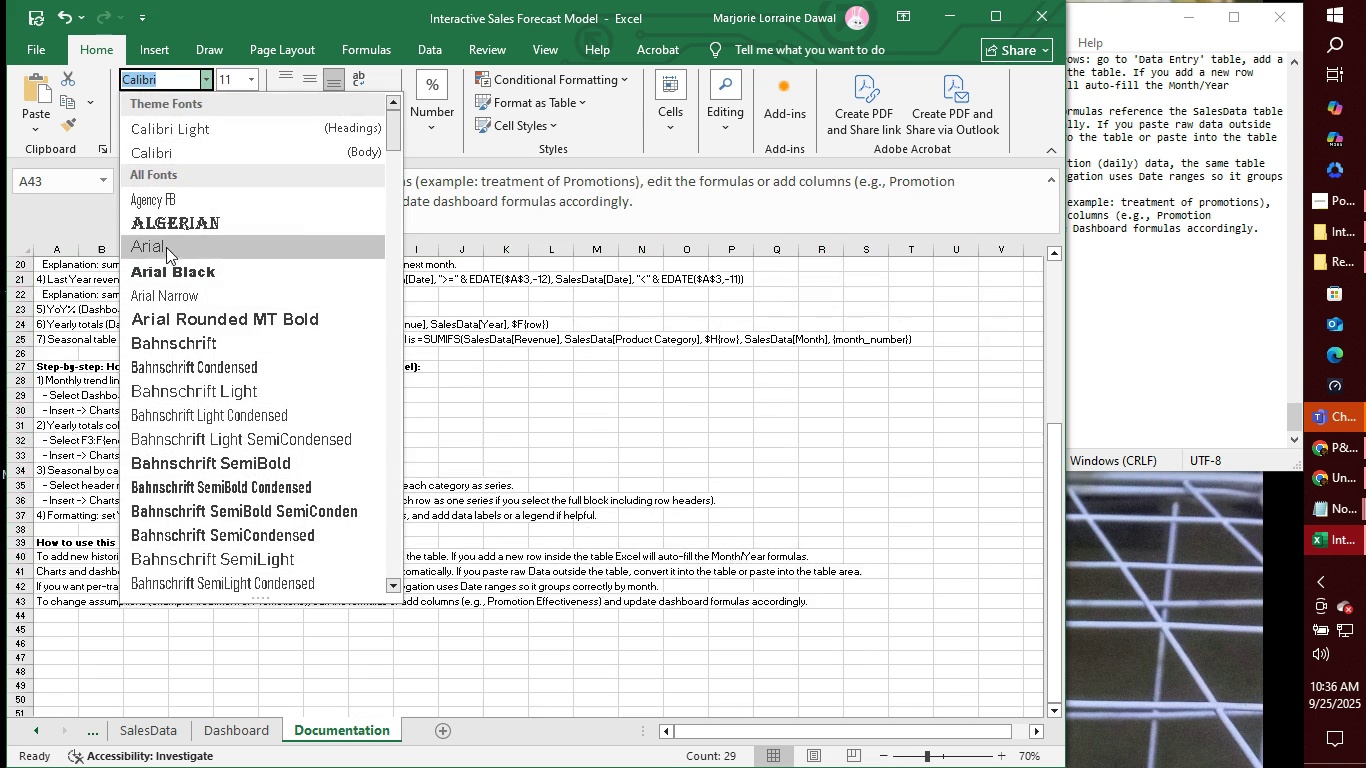 
left_click([166, 252])
 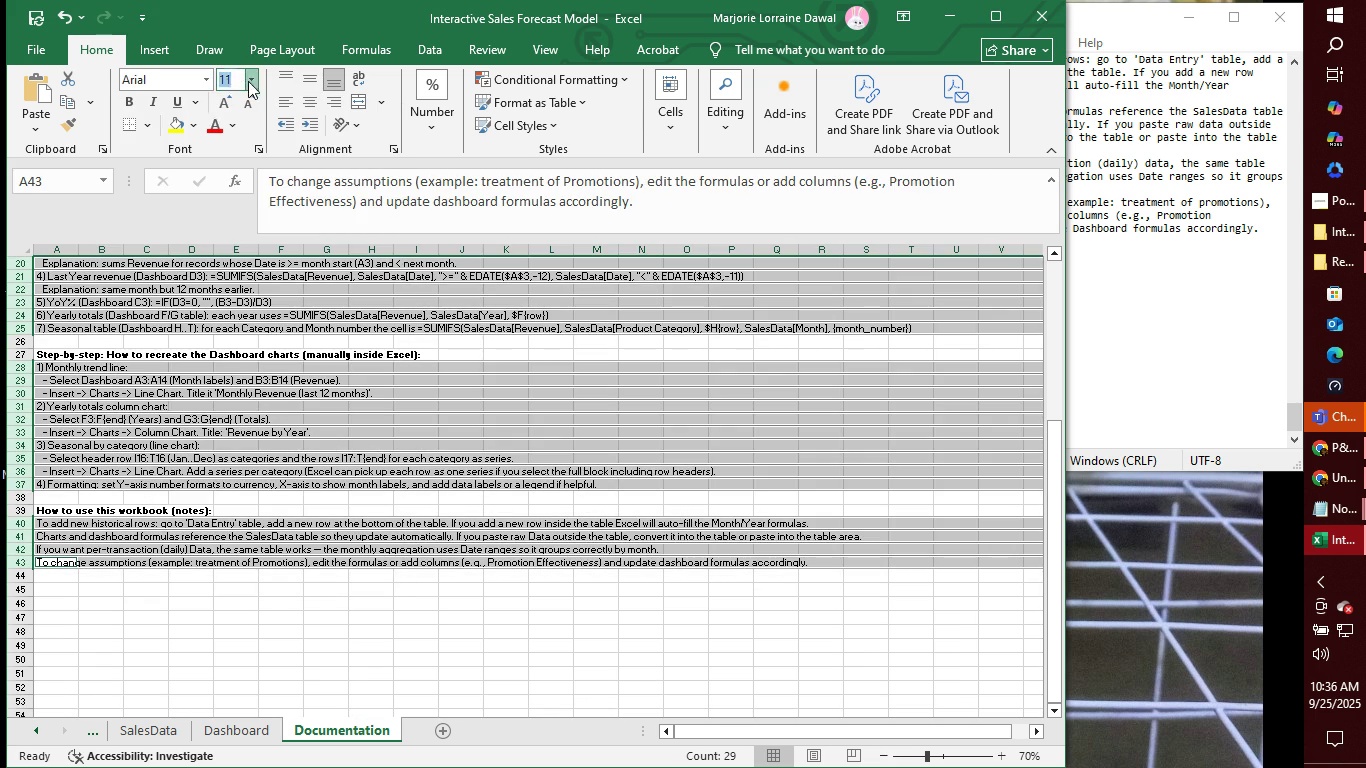 
left_click([248, 81])
 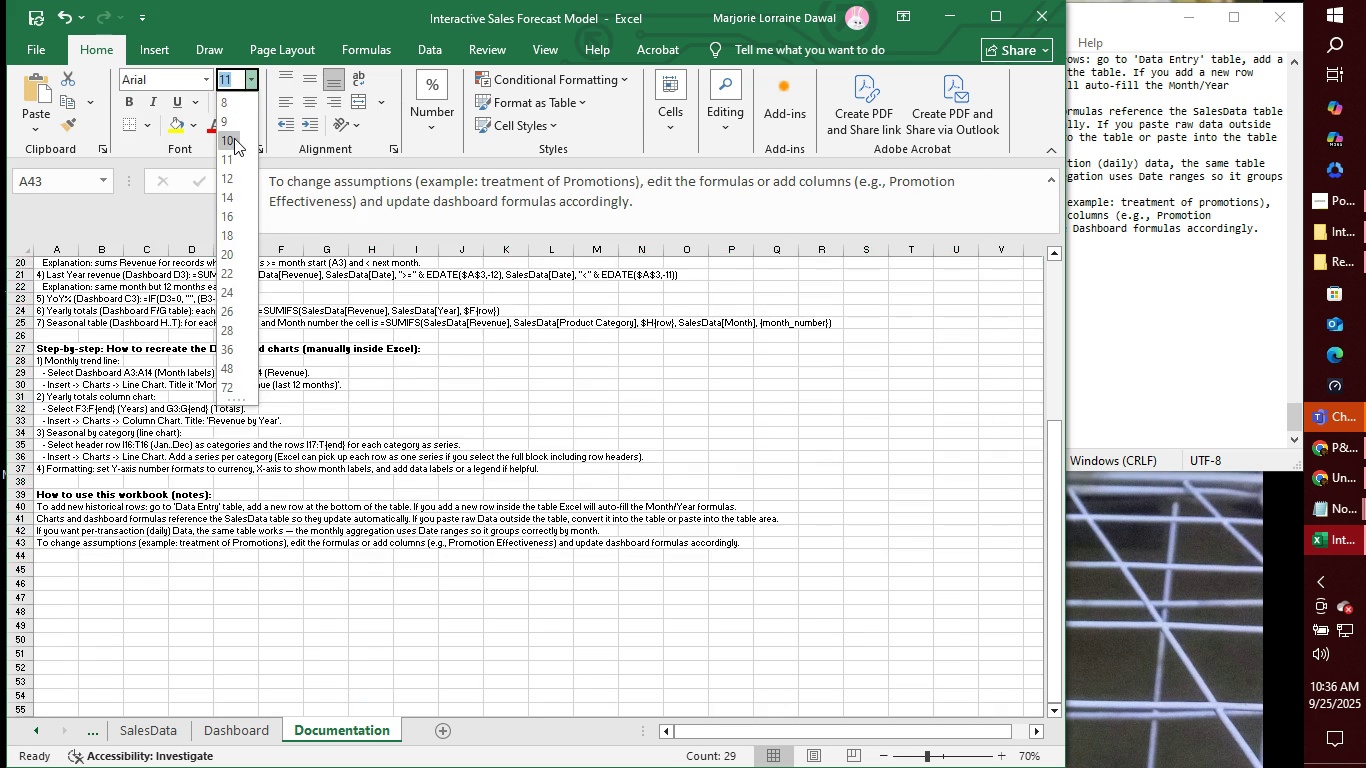 
left_click([234, 138])
 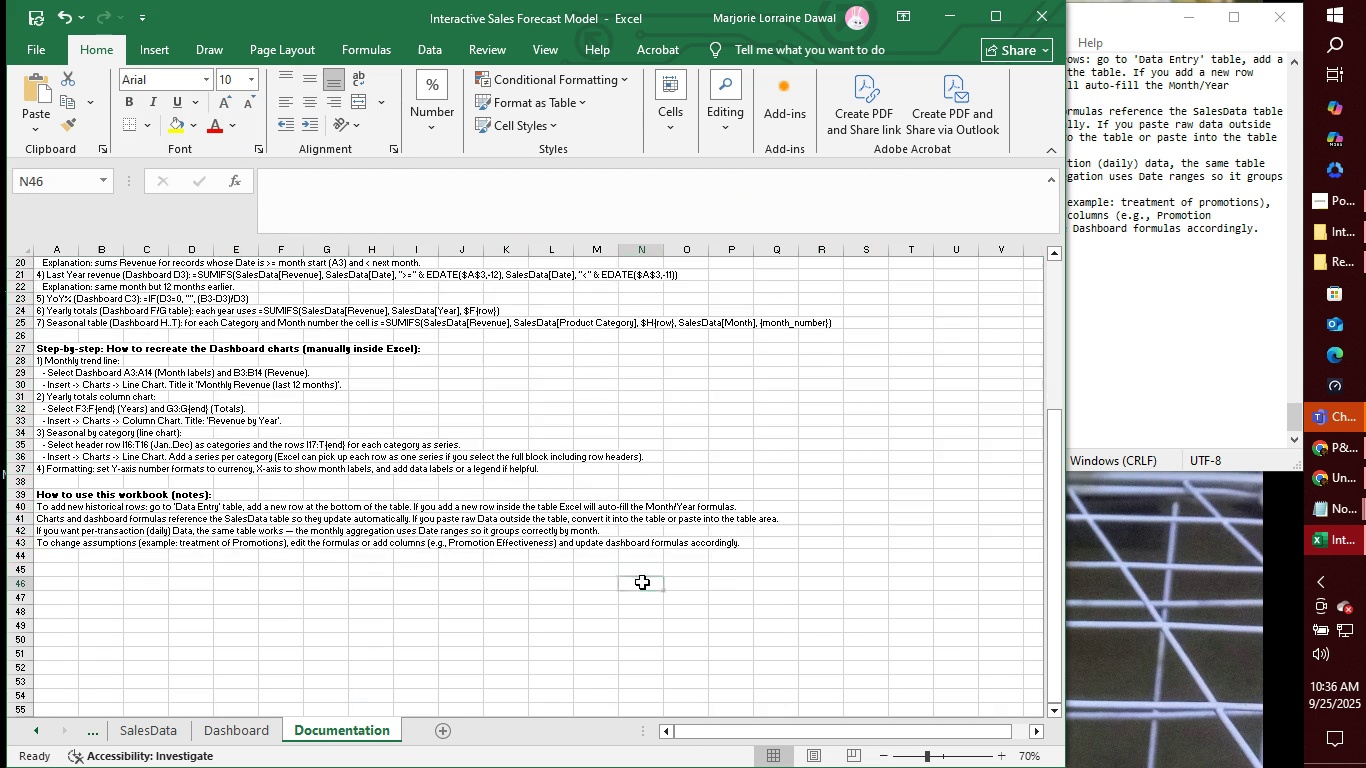 
left_click([642, 582])
 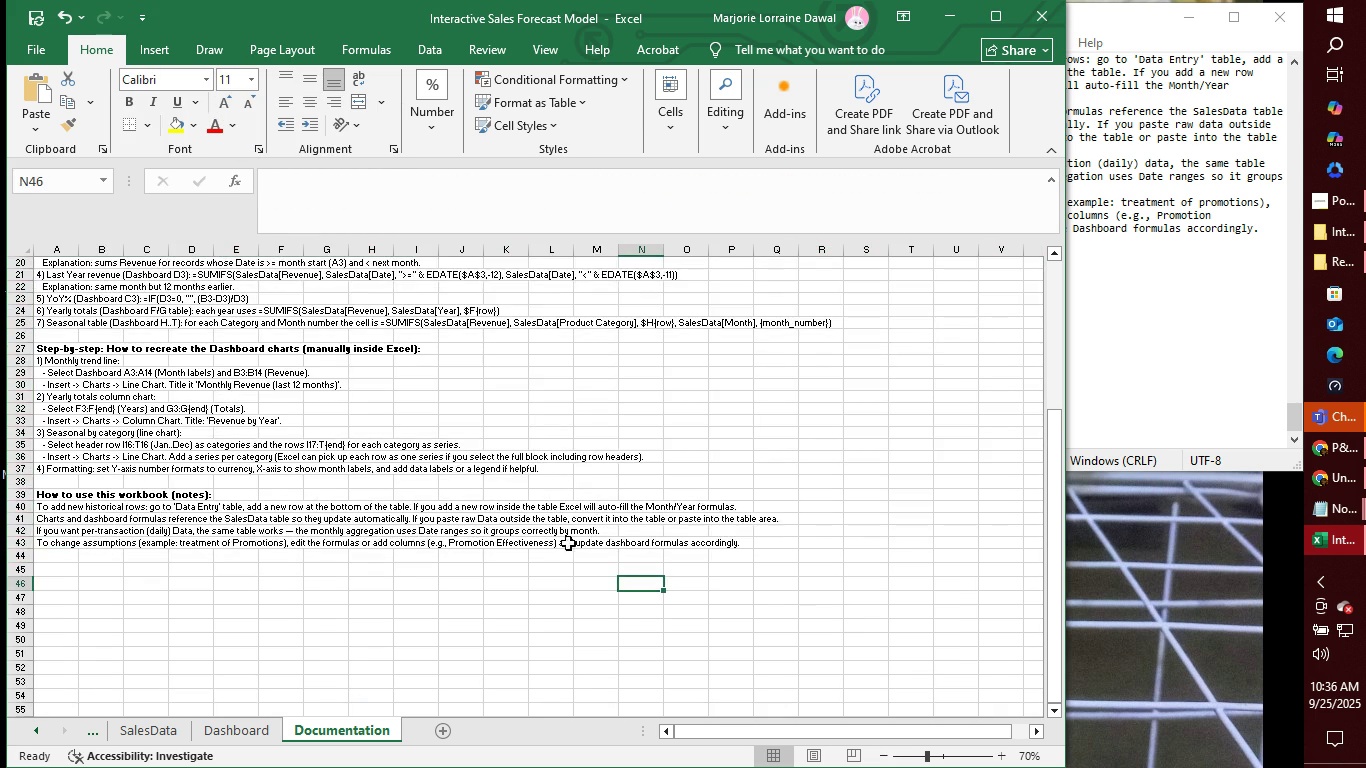 
scroll: coordinate [357, 365], scroll_direction: up, amount: 10.0
 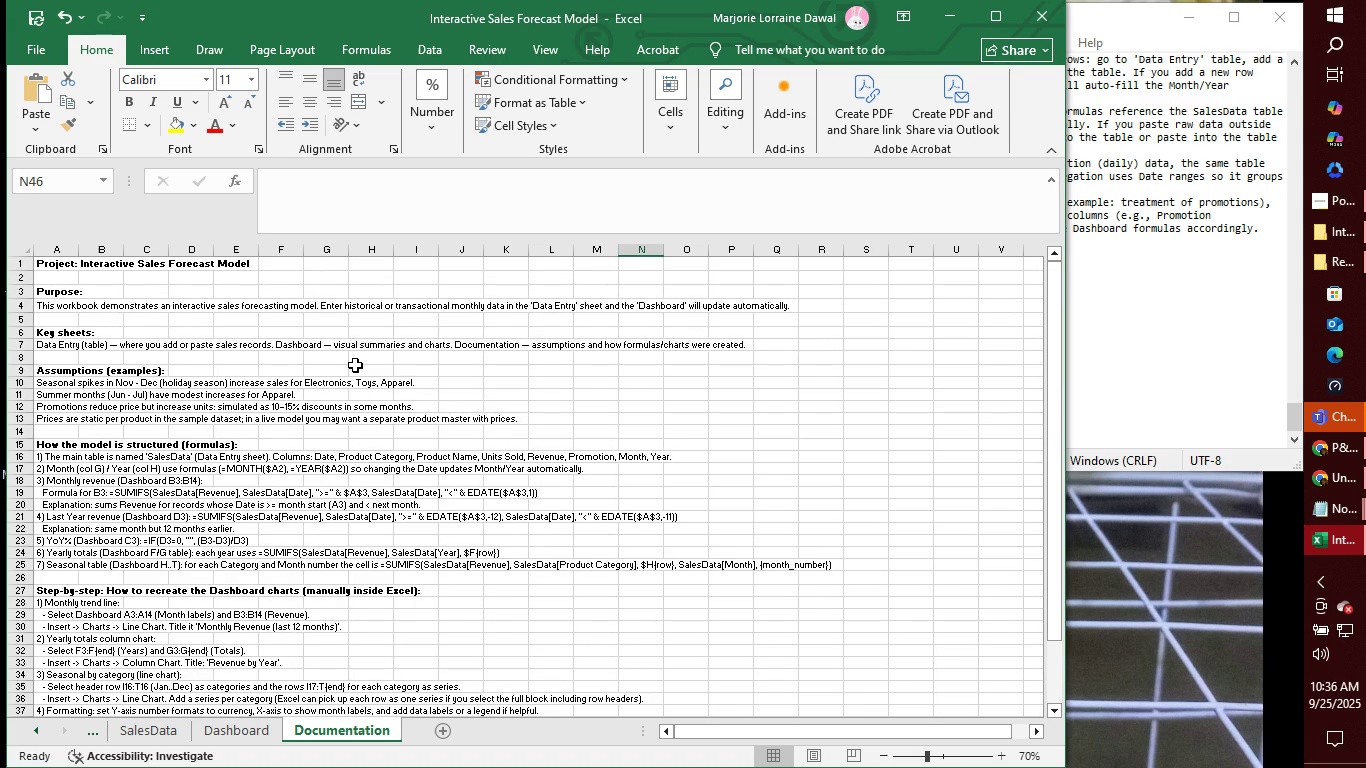 
scroll: coordinate [377, 377], scroll_direction: down, amount: 1.0